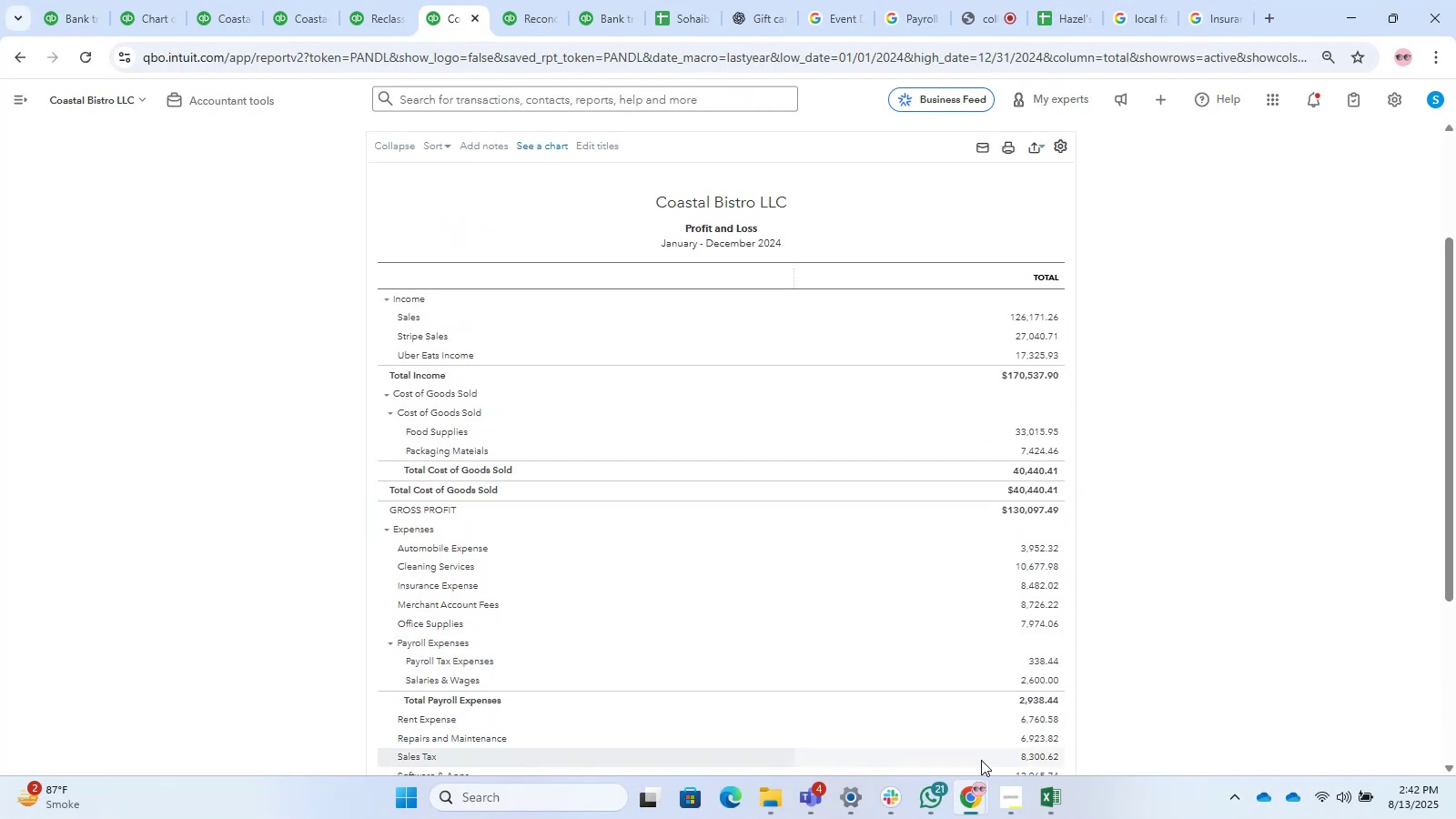 
left_click([1044, 754])
 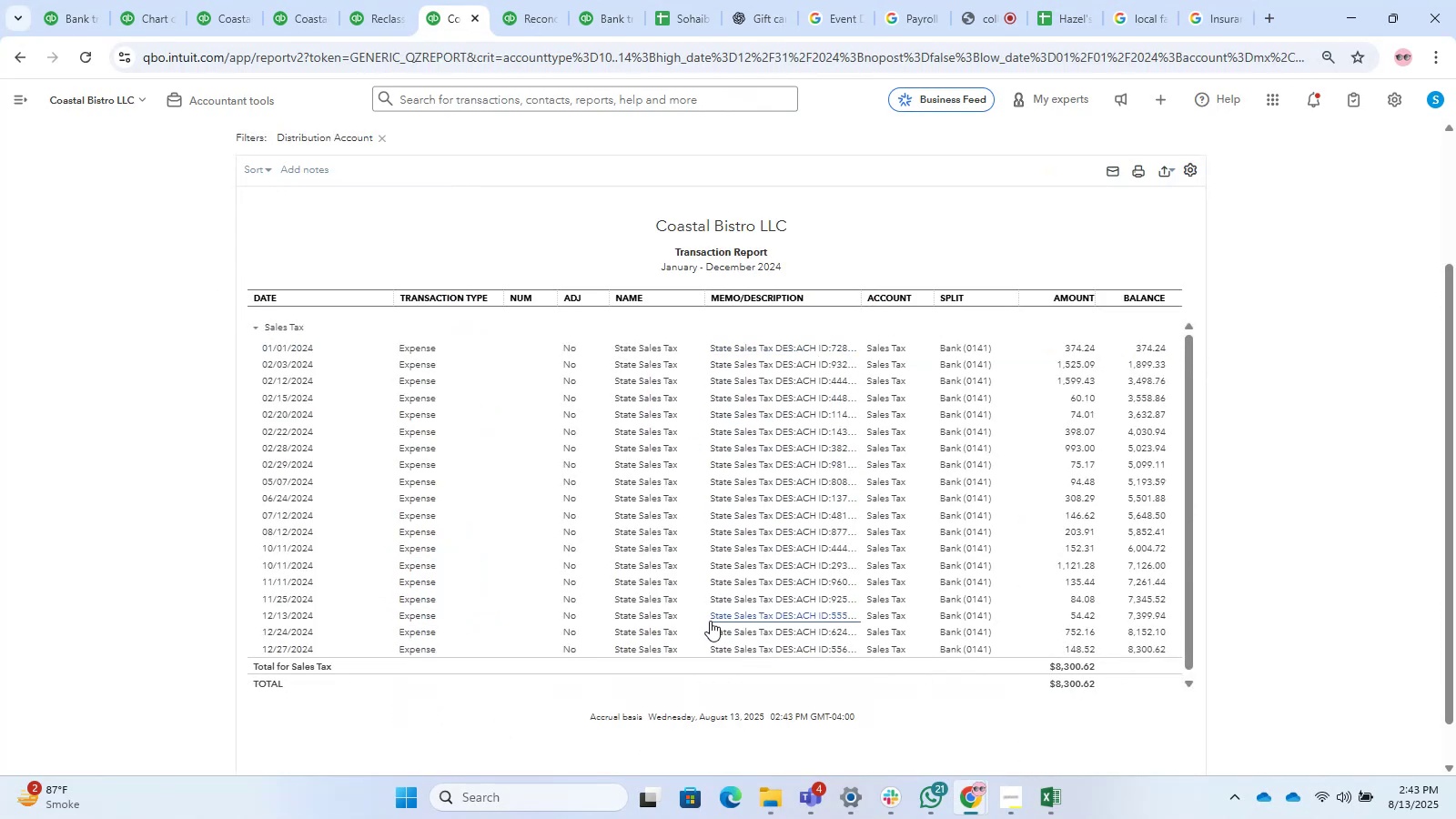 
wait(5.21)
 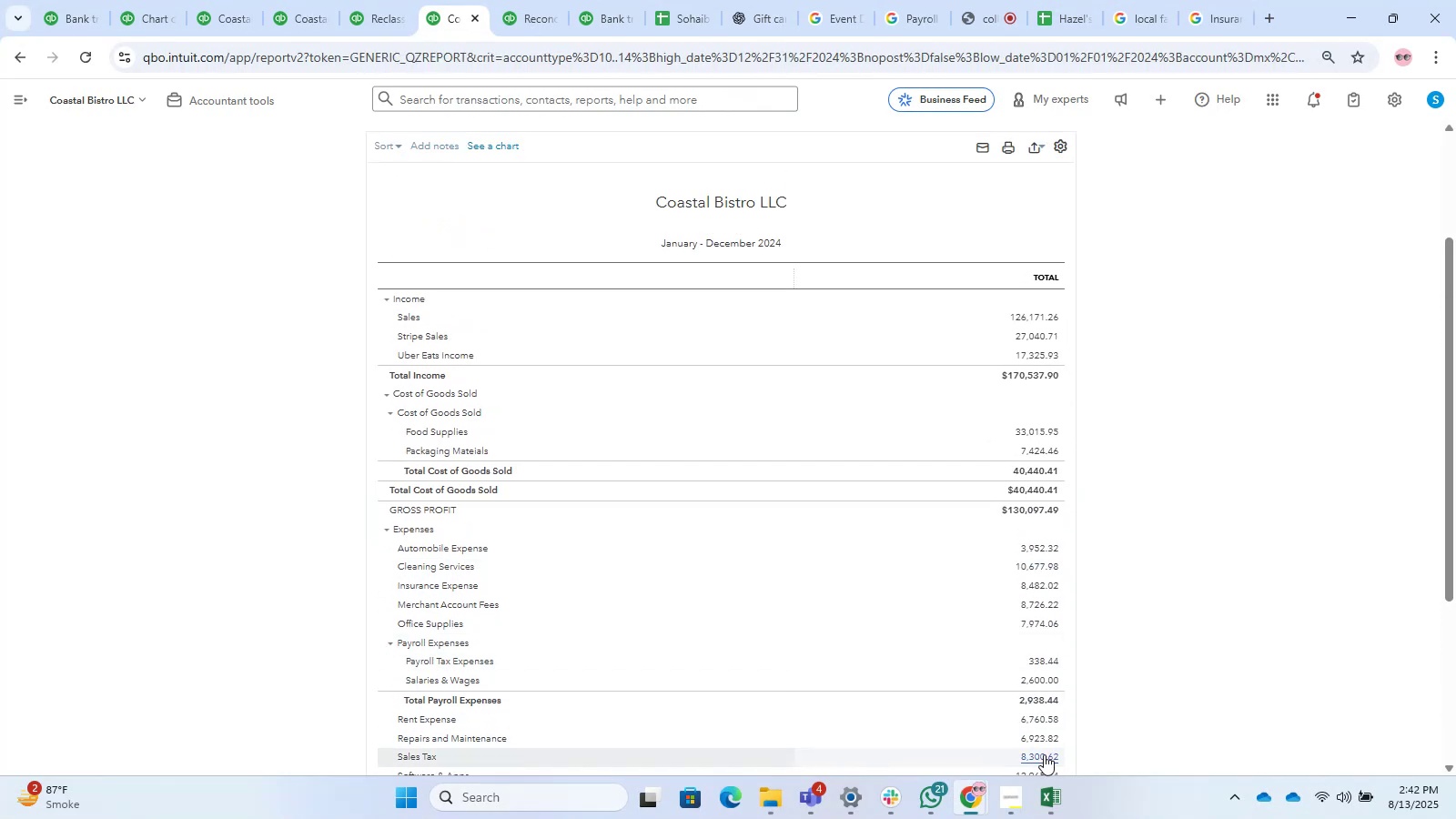 
left_click_drag(start_coordinate=[857, 298], to_coordinate=[907, 303])
 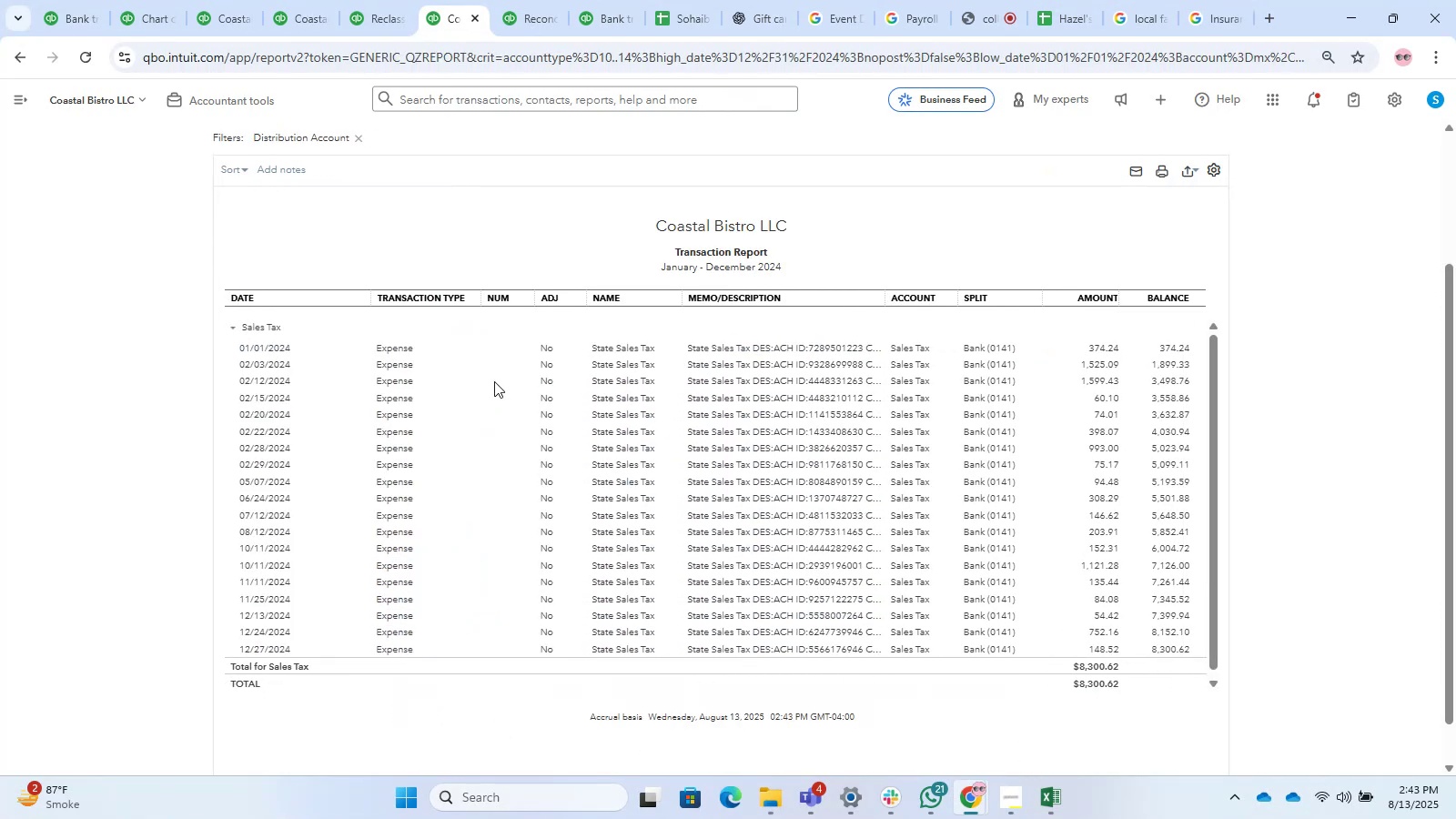 
scroll: coordinate [494, 381], scroll_direction: up, amount: 2.0
 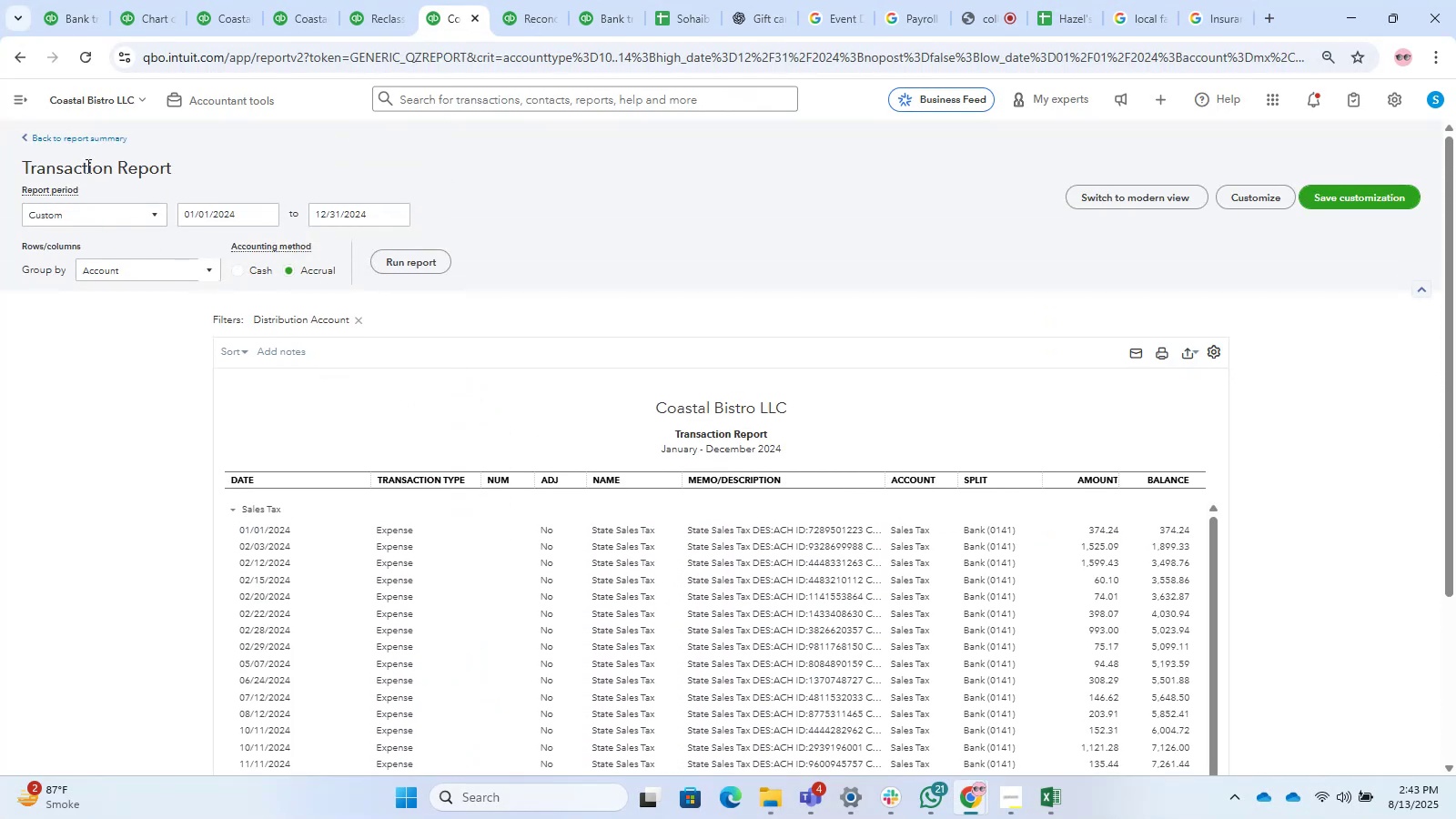 
left_click([66, 140])
 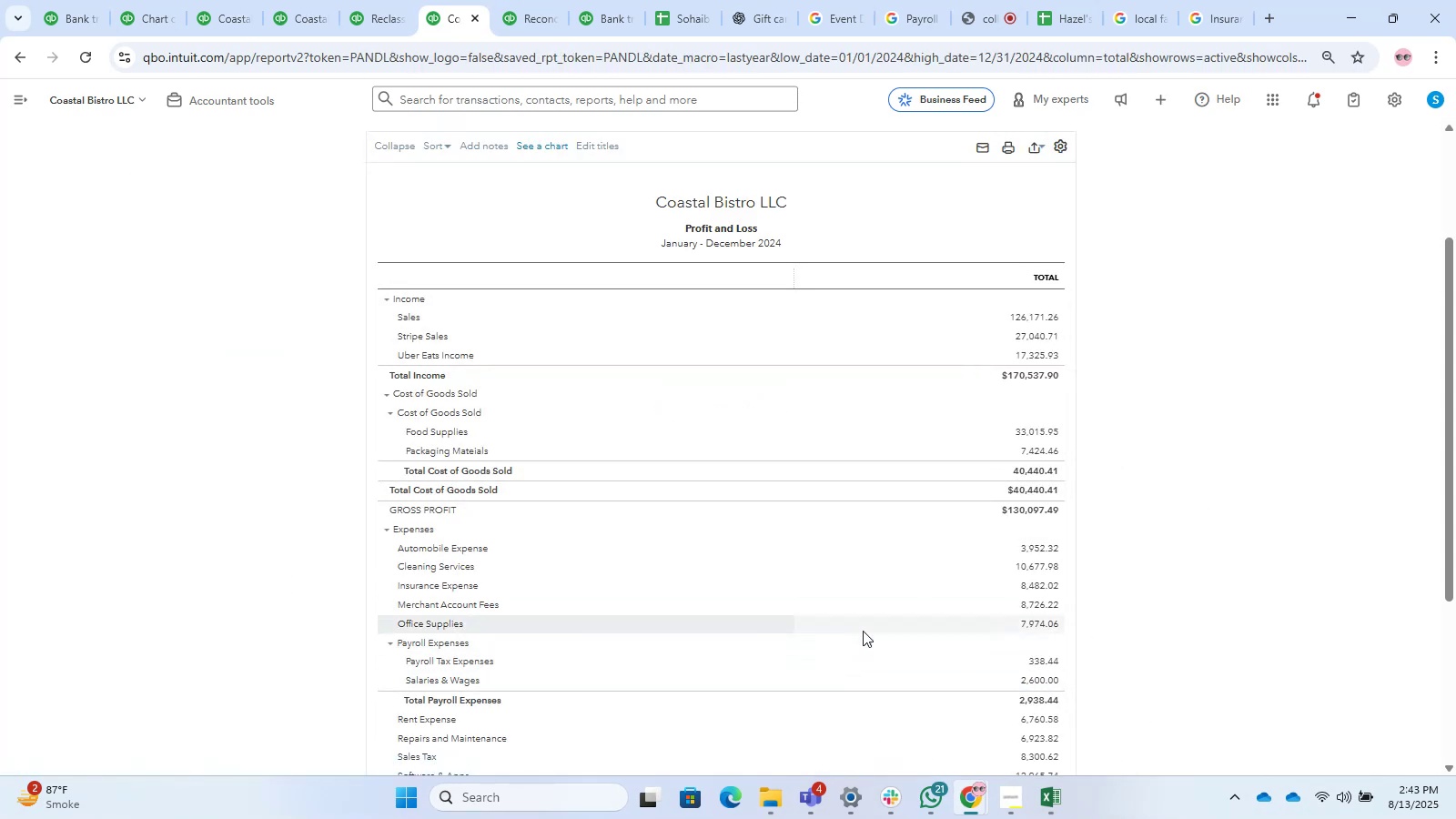 
scroll: coordinate [981, 596], scroll_direction: down, amount: 1.0
 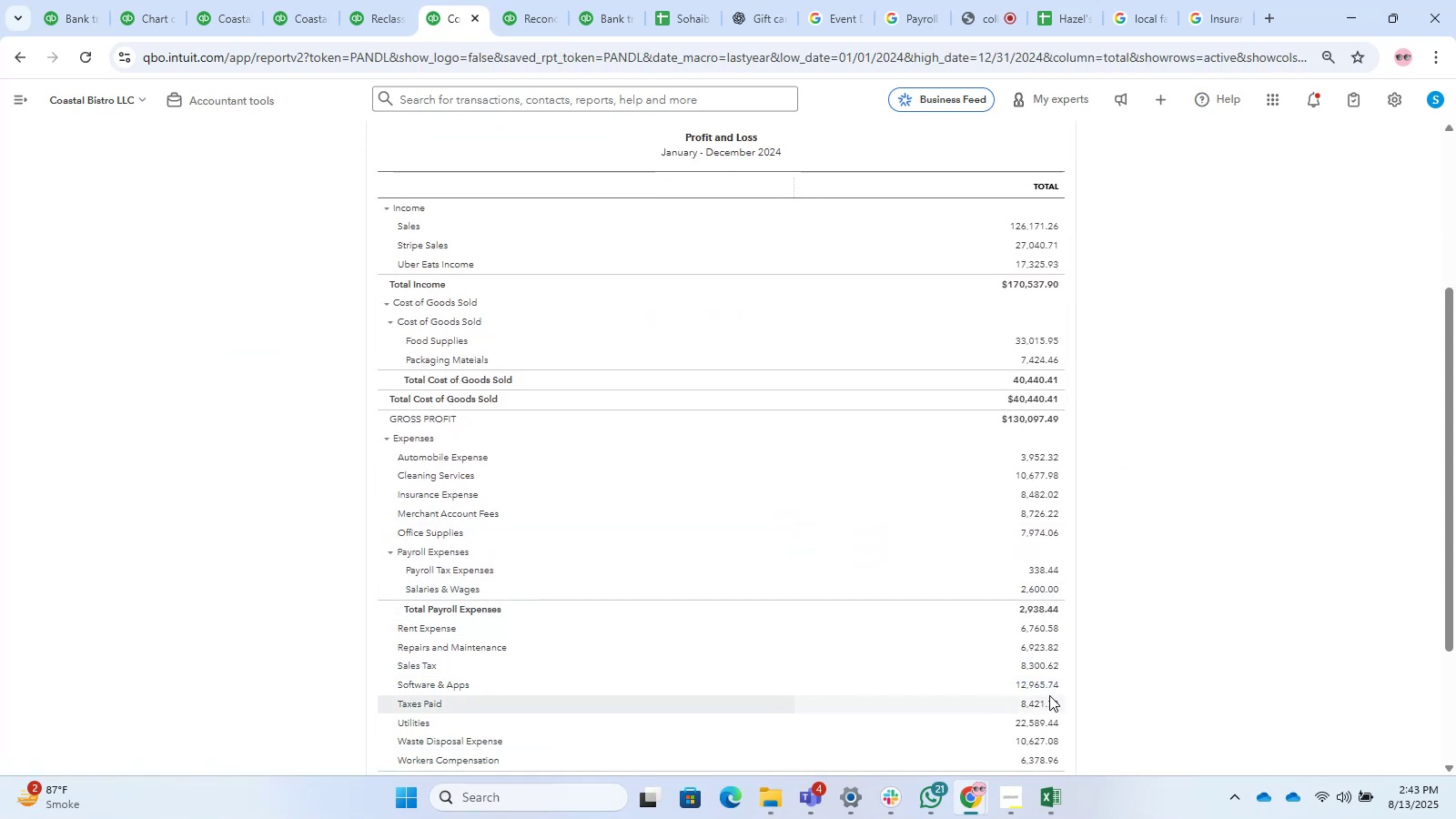 
left_click([1049, 704])
 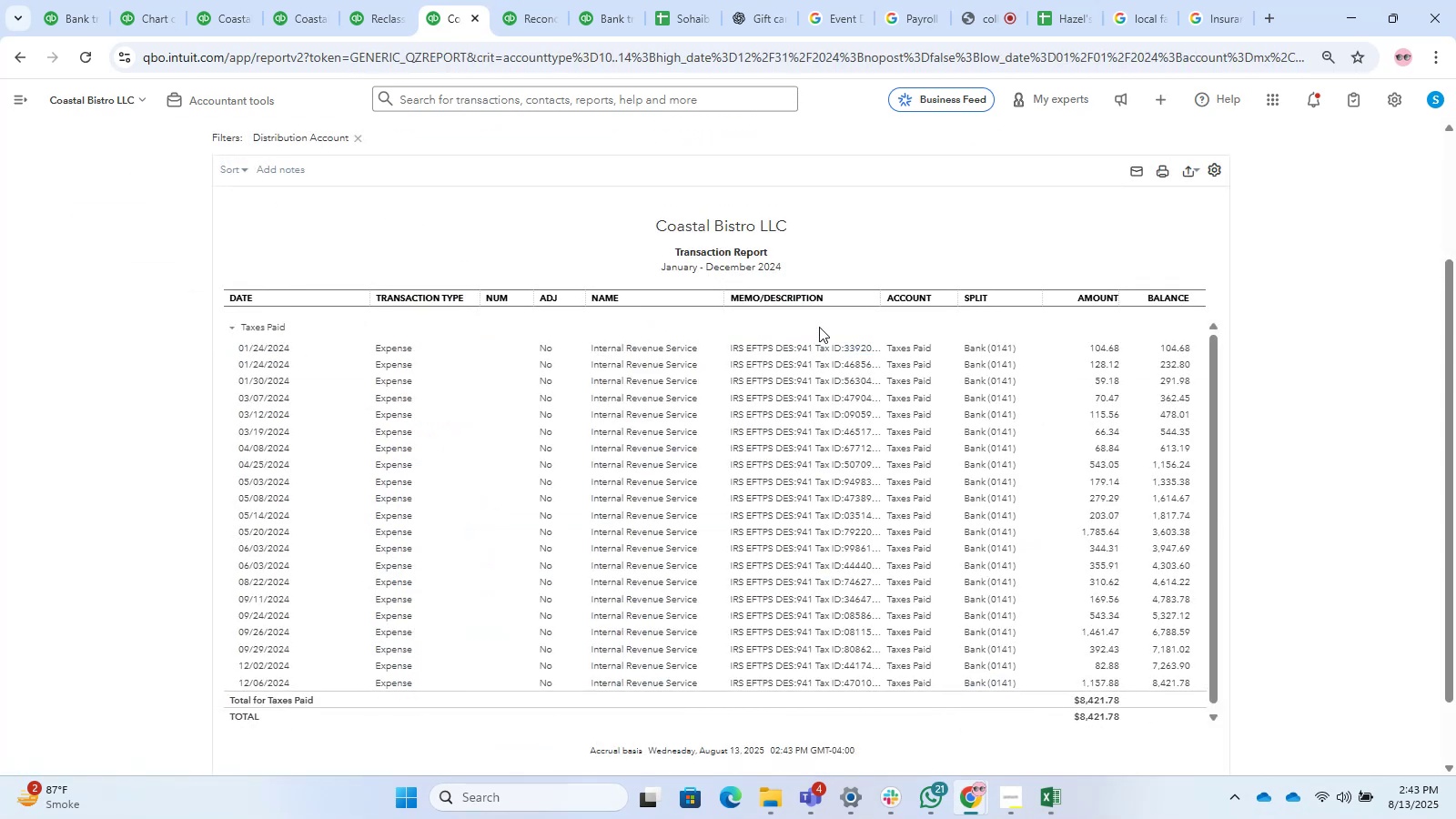 
left_click_drag(start_coordinate=[876, 298], to_coordinate=[963, 290])
 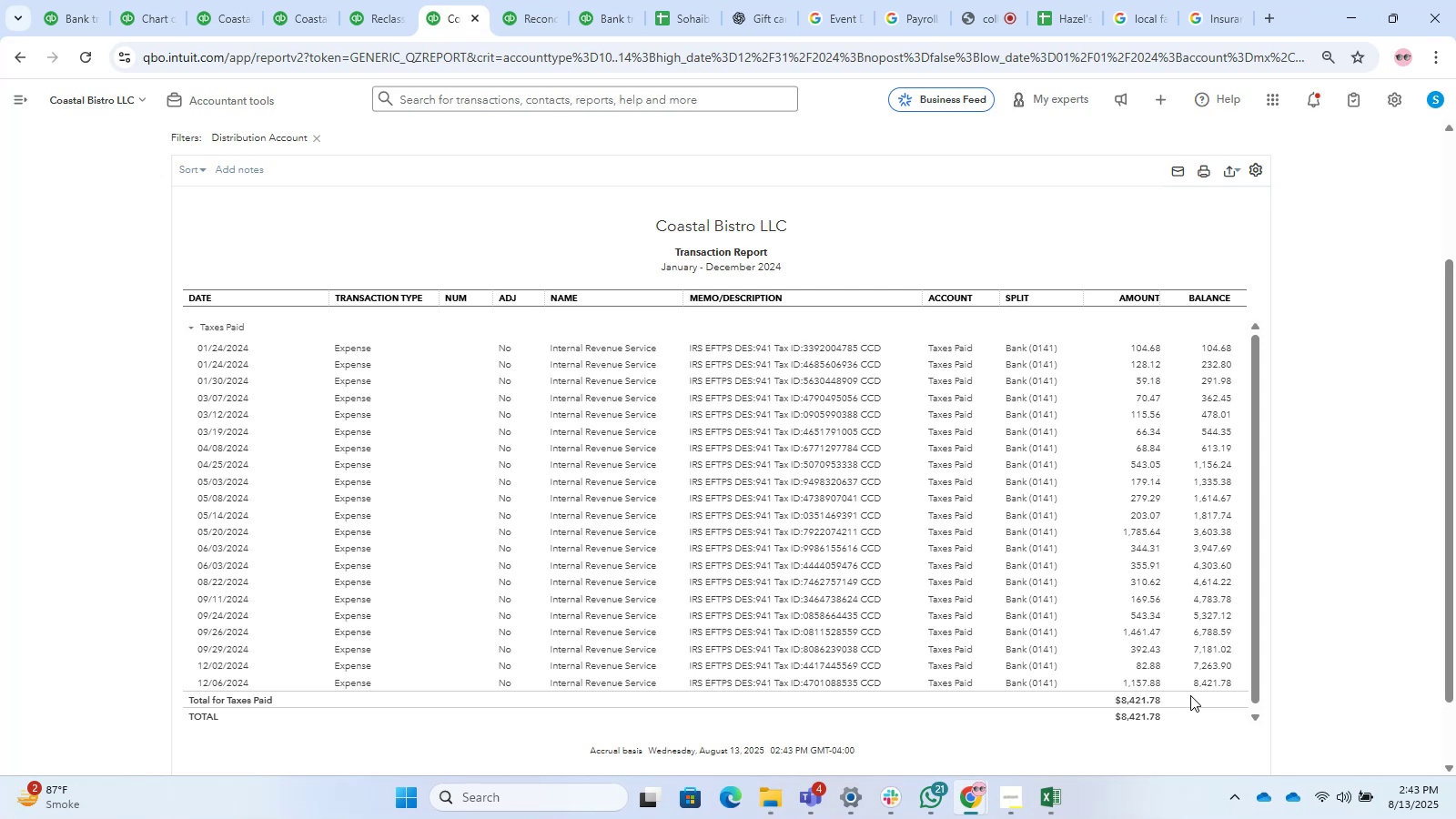 
wait(37.81)
 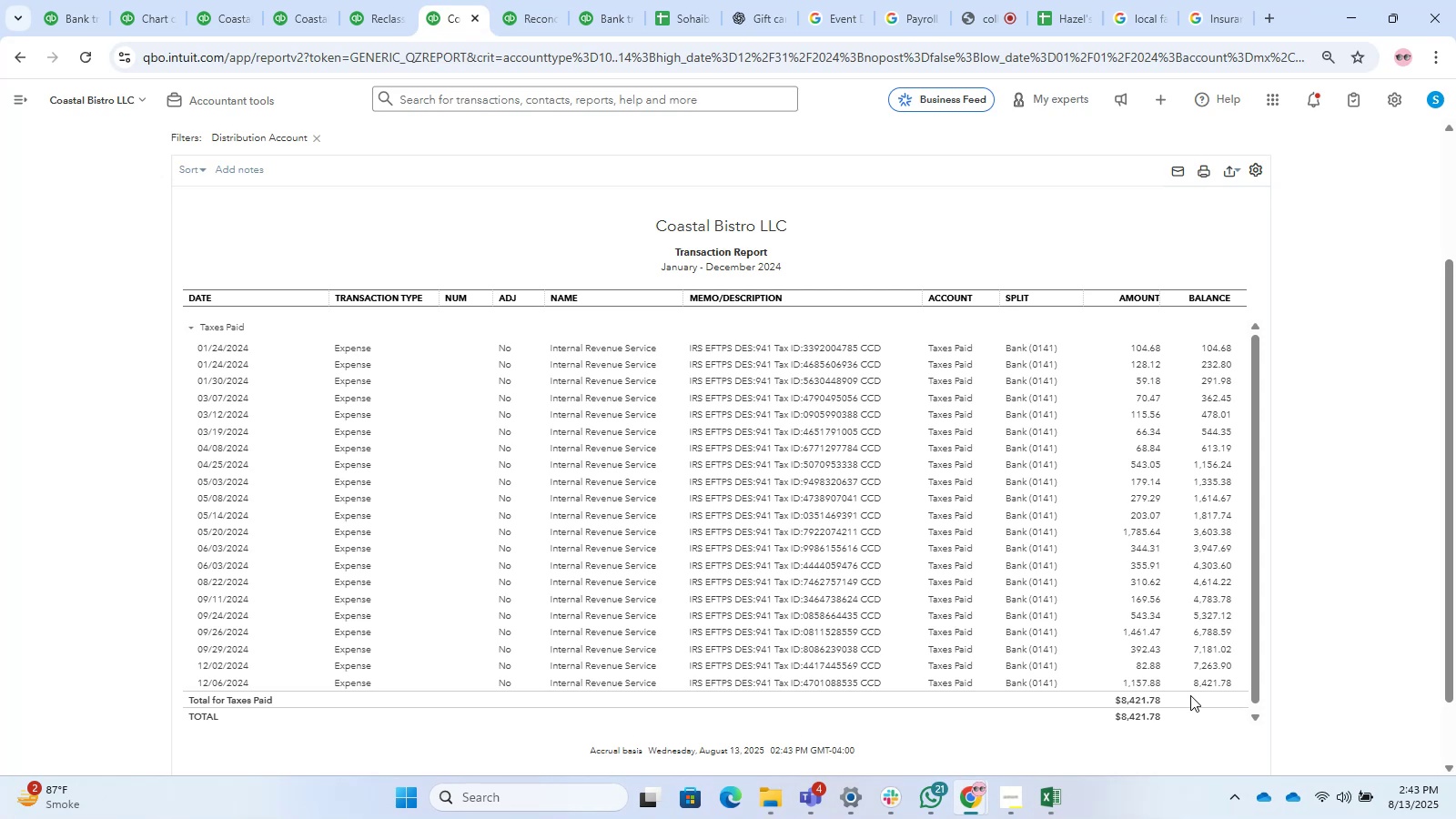 
left_click_drag(start_coordinate=[1455, 539], to_coordinate=[1455, 344])
 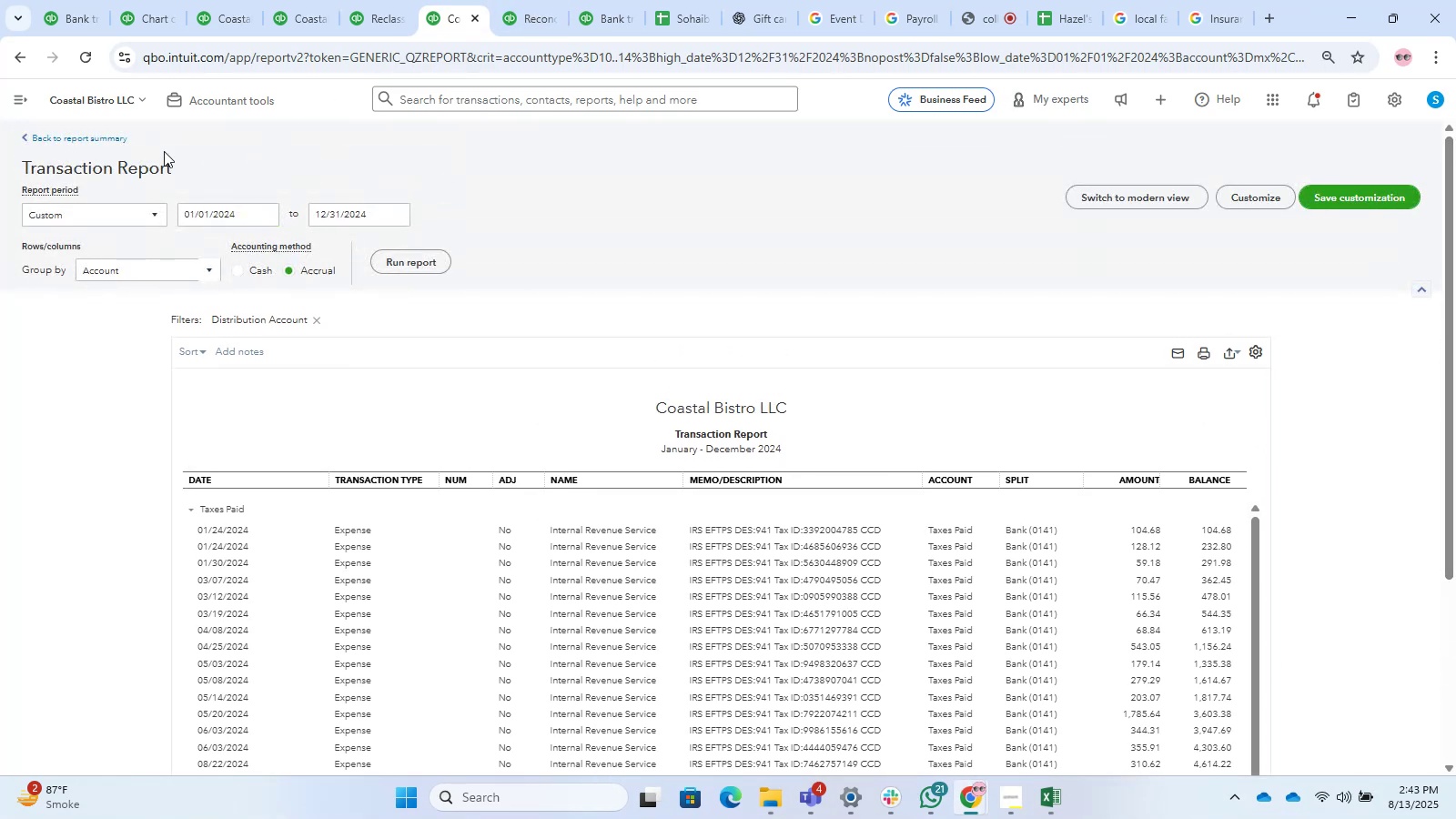 
left_click([103, 132])
 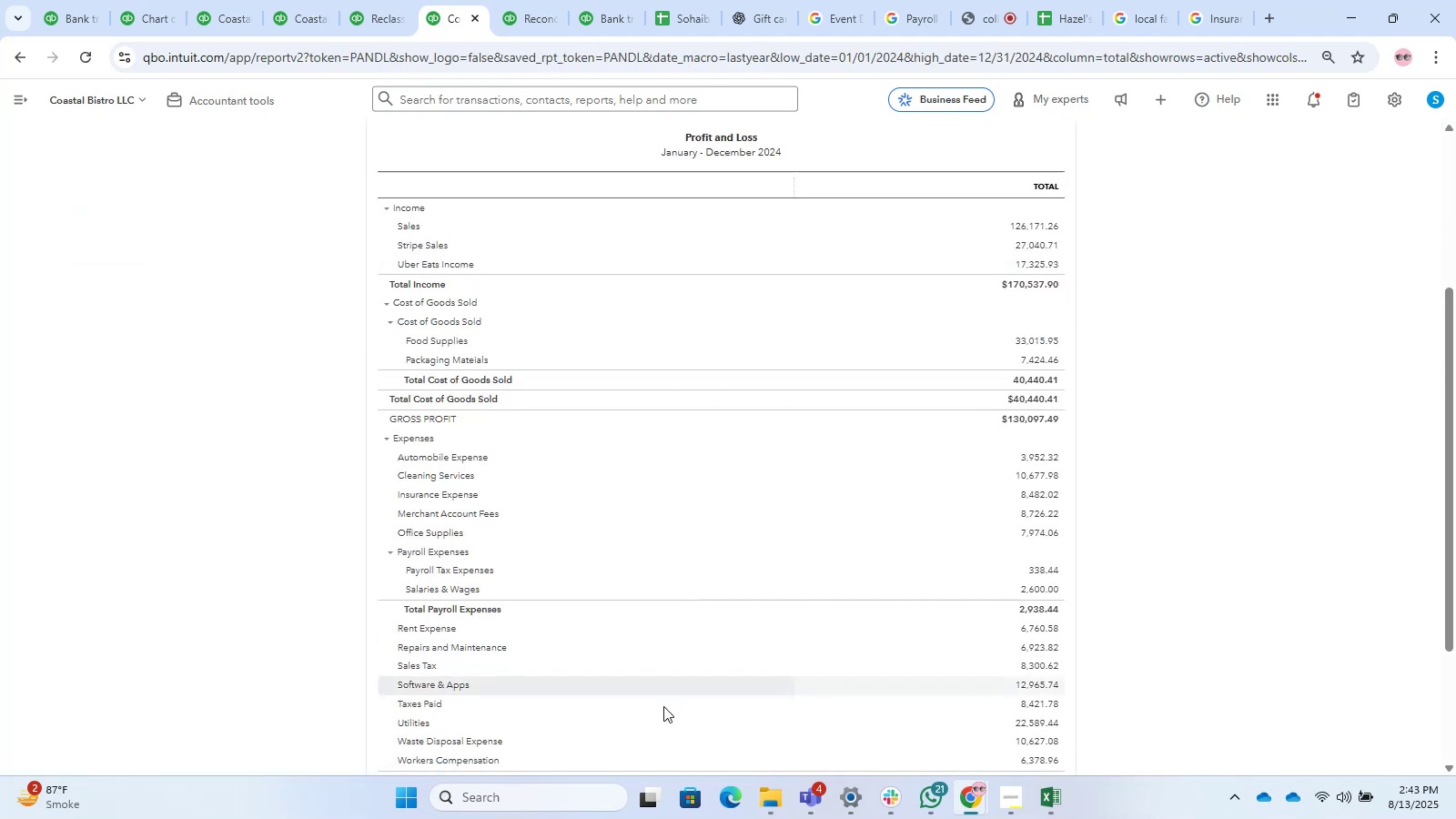 
scroll: coordinate [428, 415], scroll_direction: up, amount: 2.0
 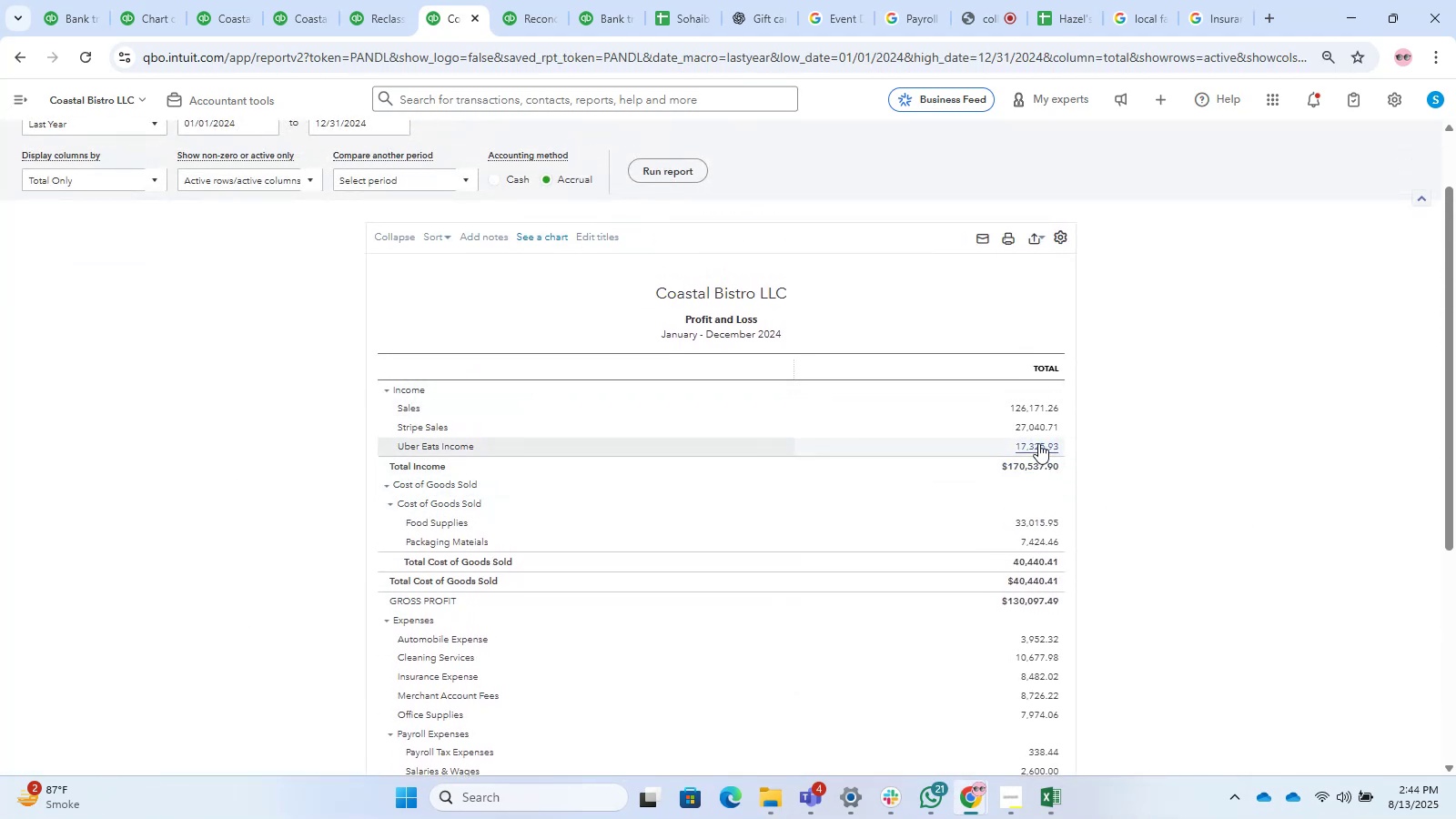 
scroll: coordinate [901, 594], scroll_direction: down, amount: 4.0
 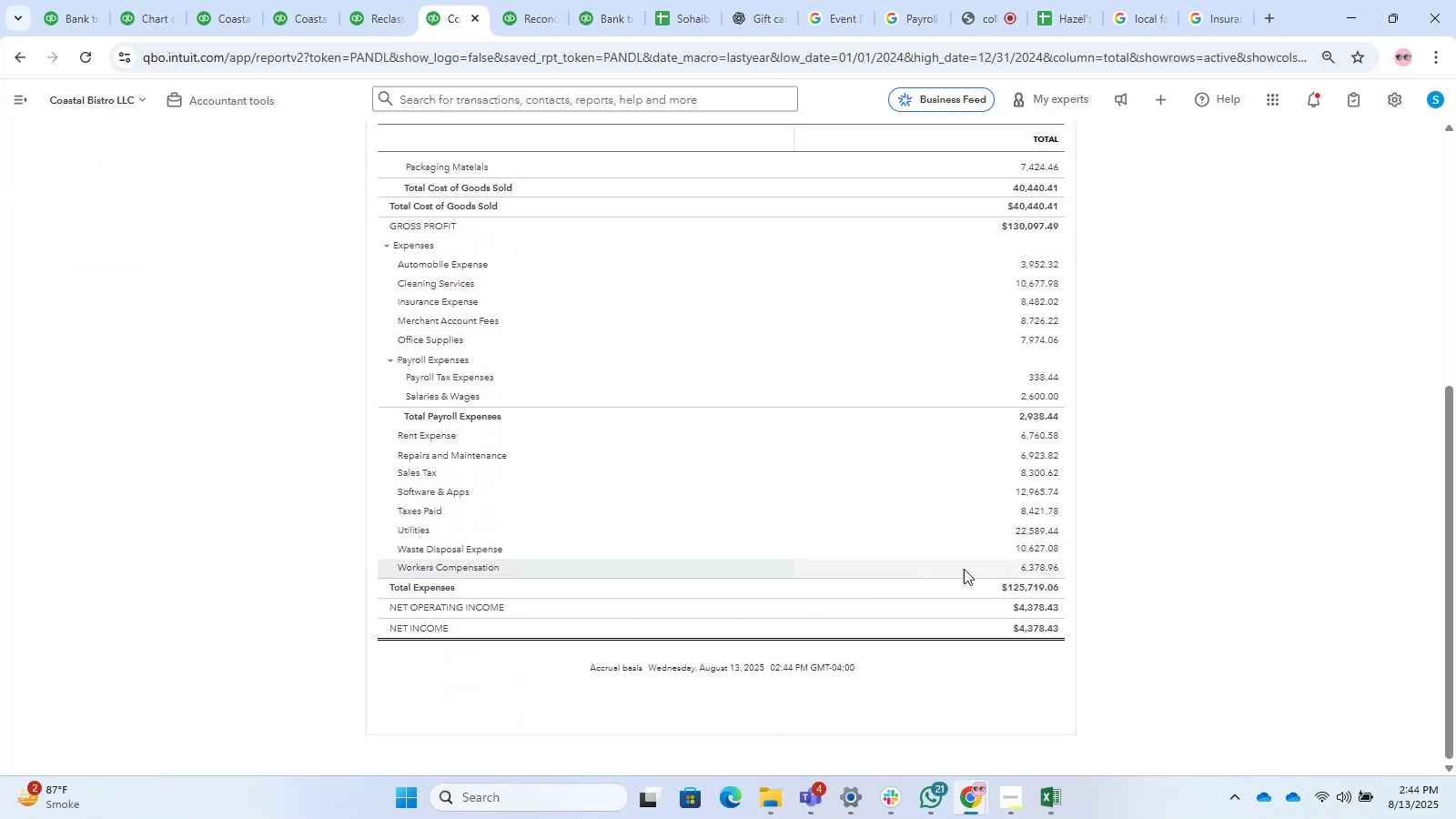 
scroll: coordinate [963, 570], scroll_direction: up, amount: 3.0
 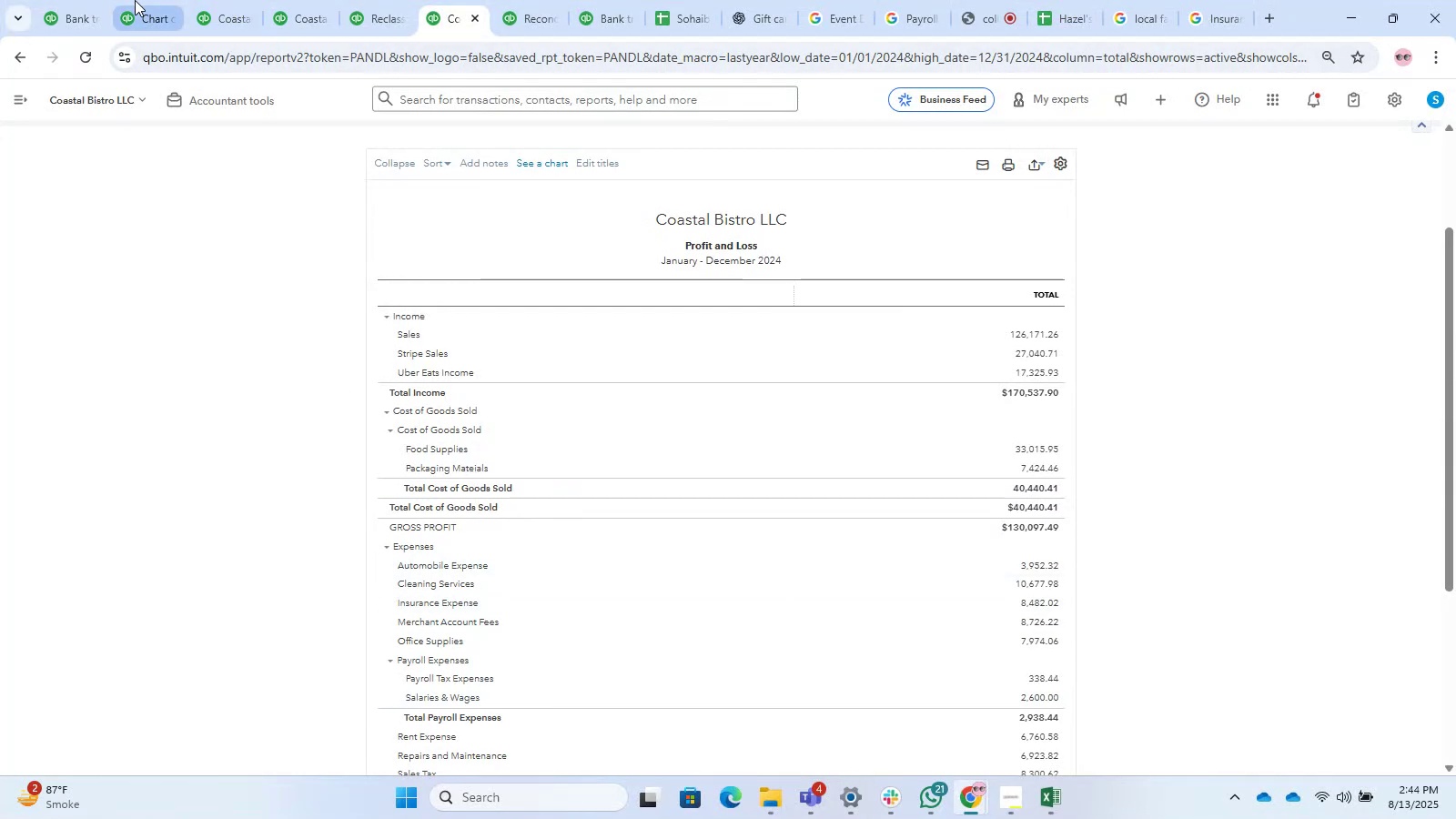 